 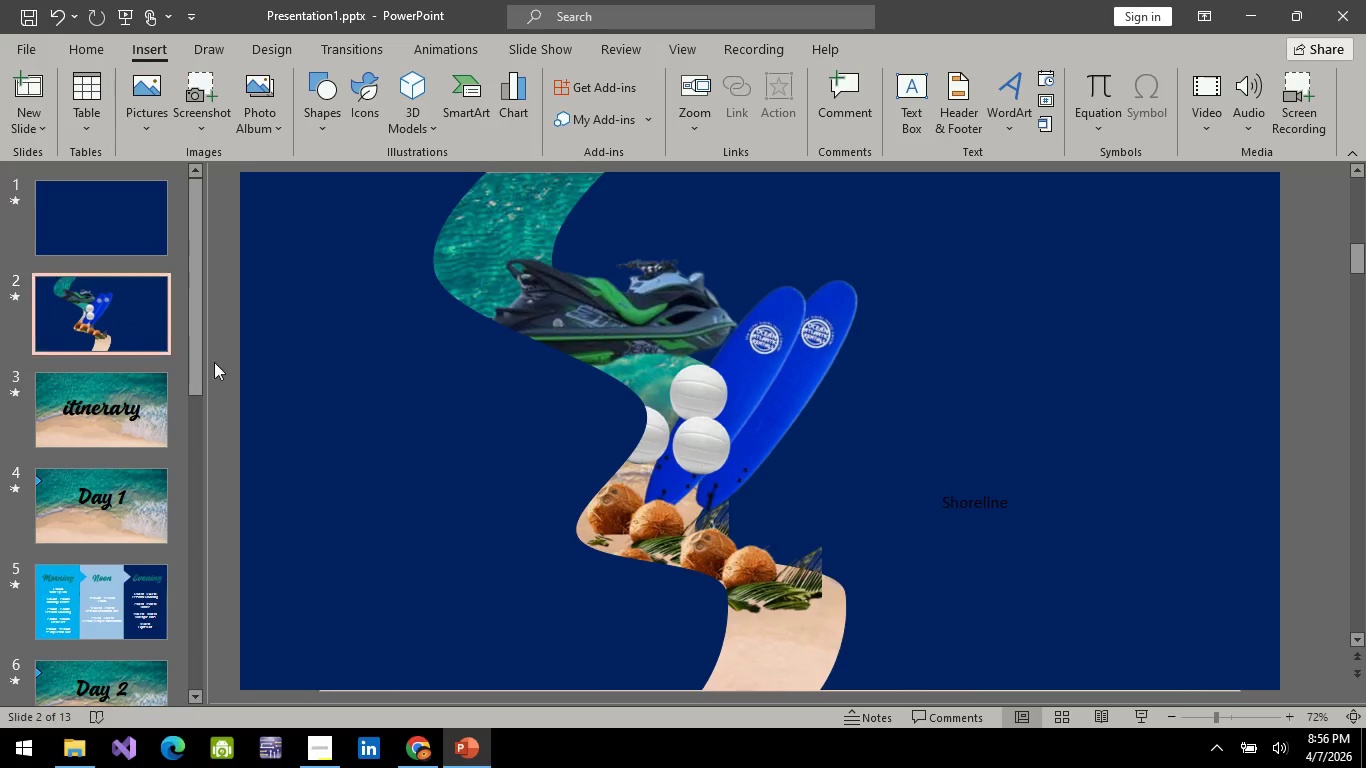 
left_click([826, 340])
 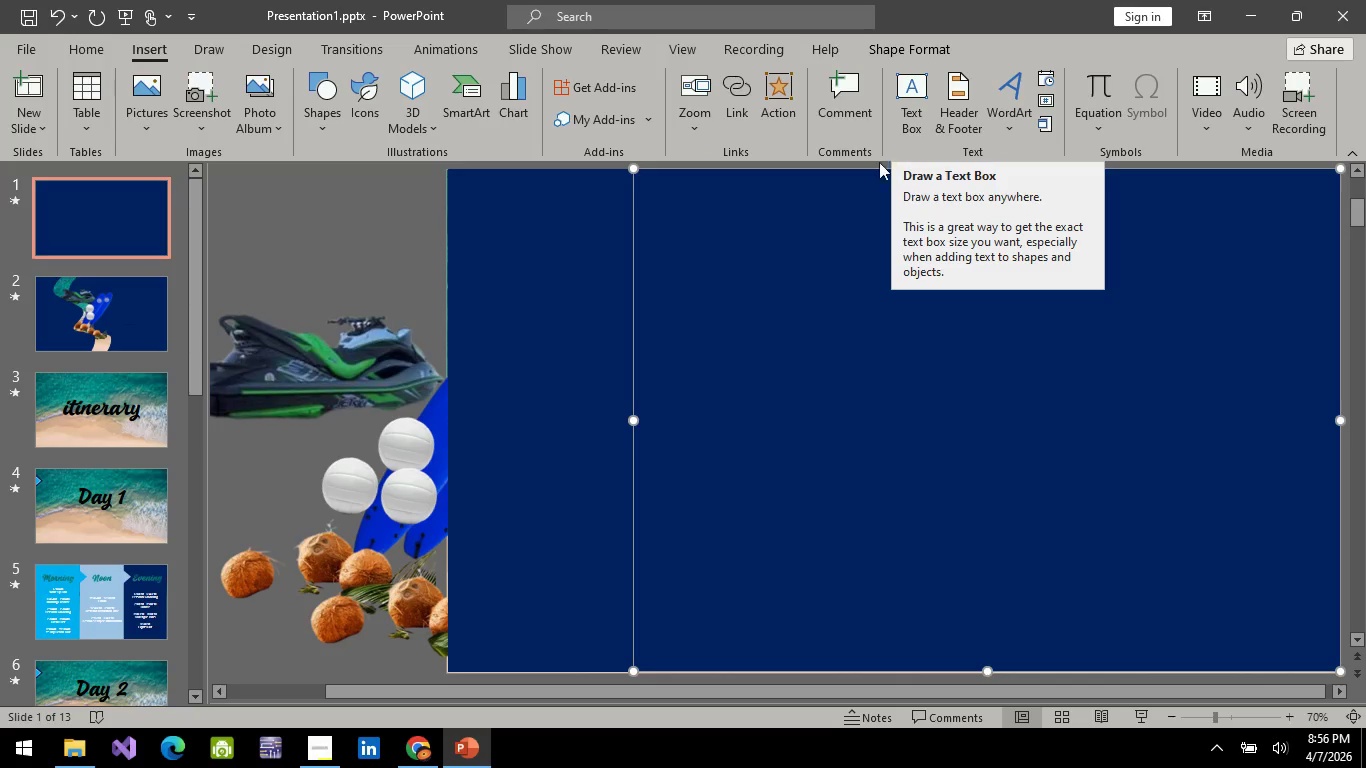 
wait(5.09)
 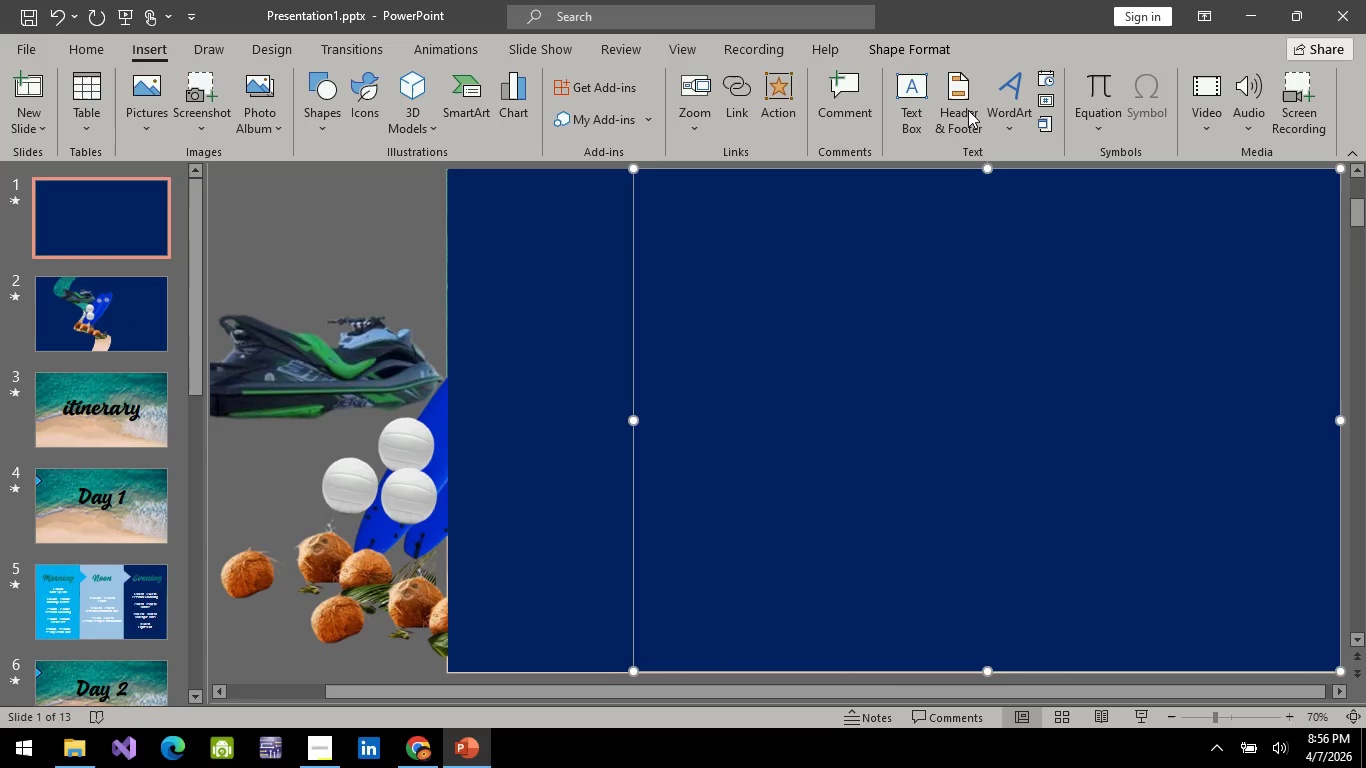 
left_click([918, 114])
 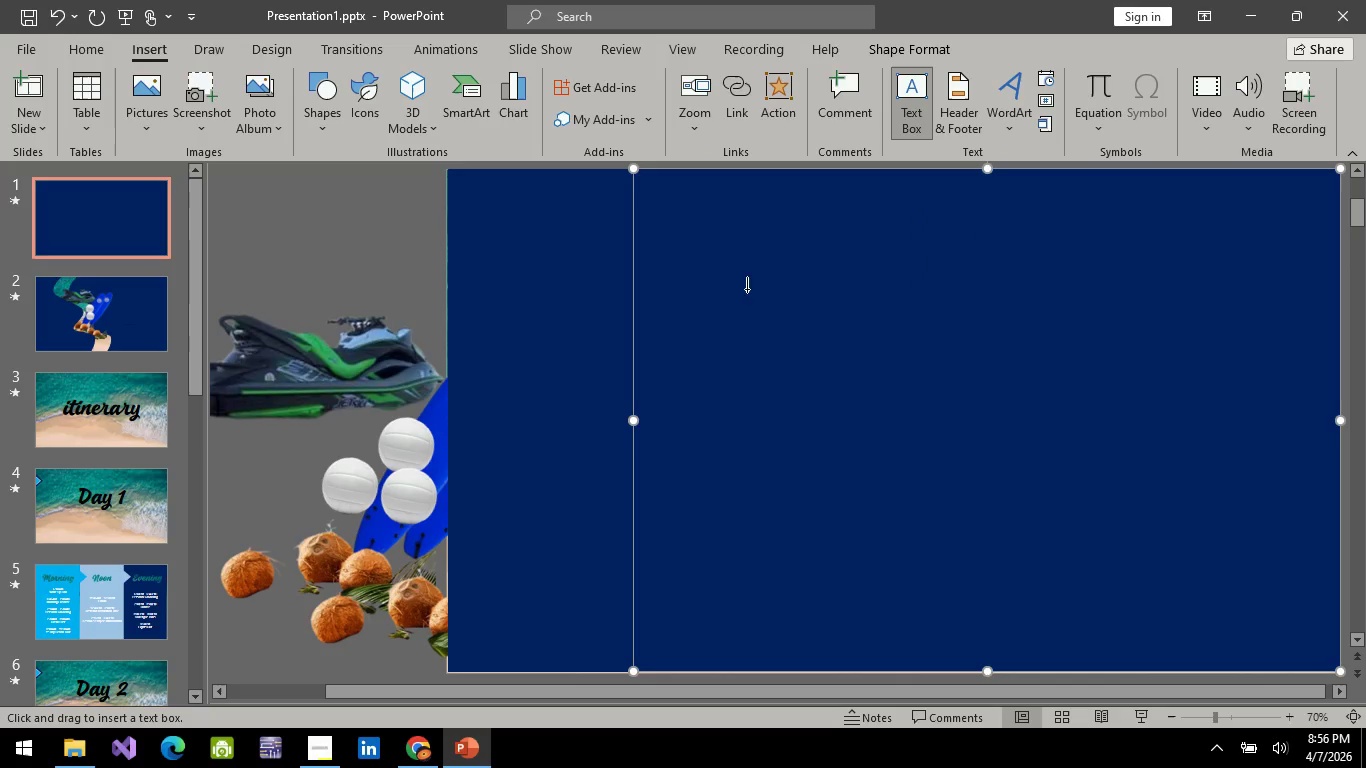 
left_click_drag(start_coordinate=[747, 292], to_coordinate=[1242, 527])
 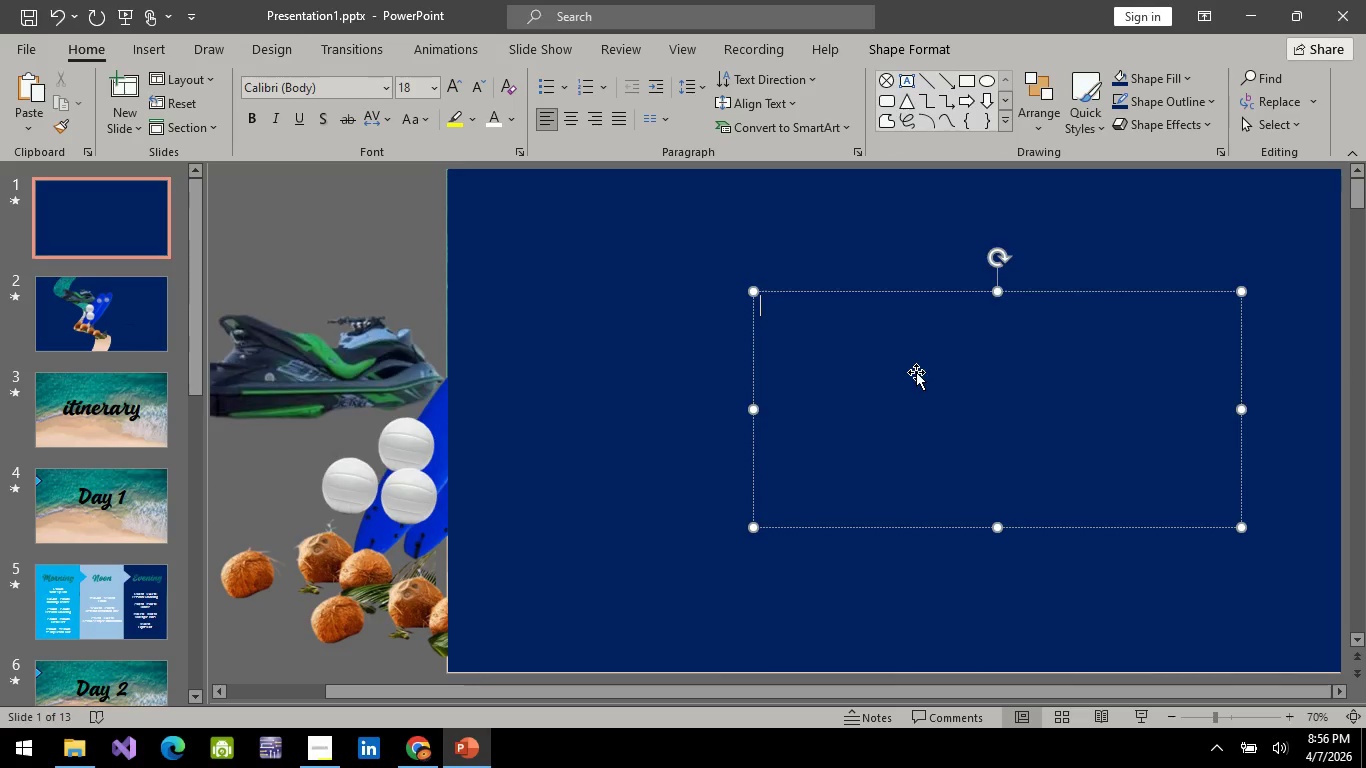 
key(Alt+AltLeft)
 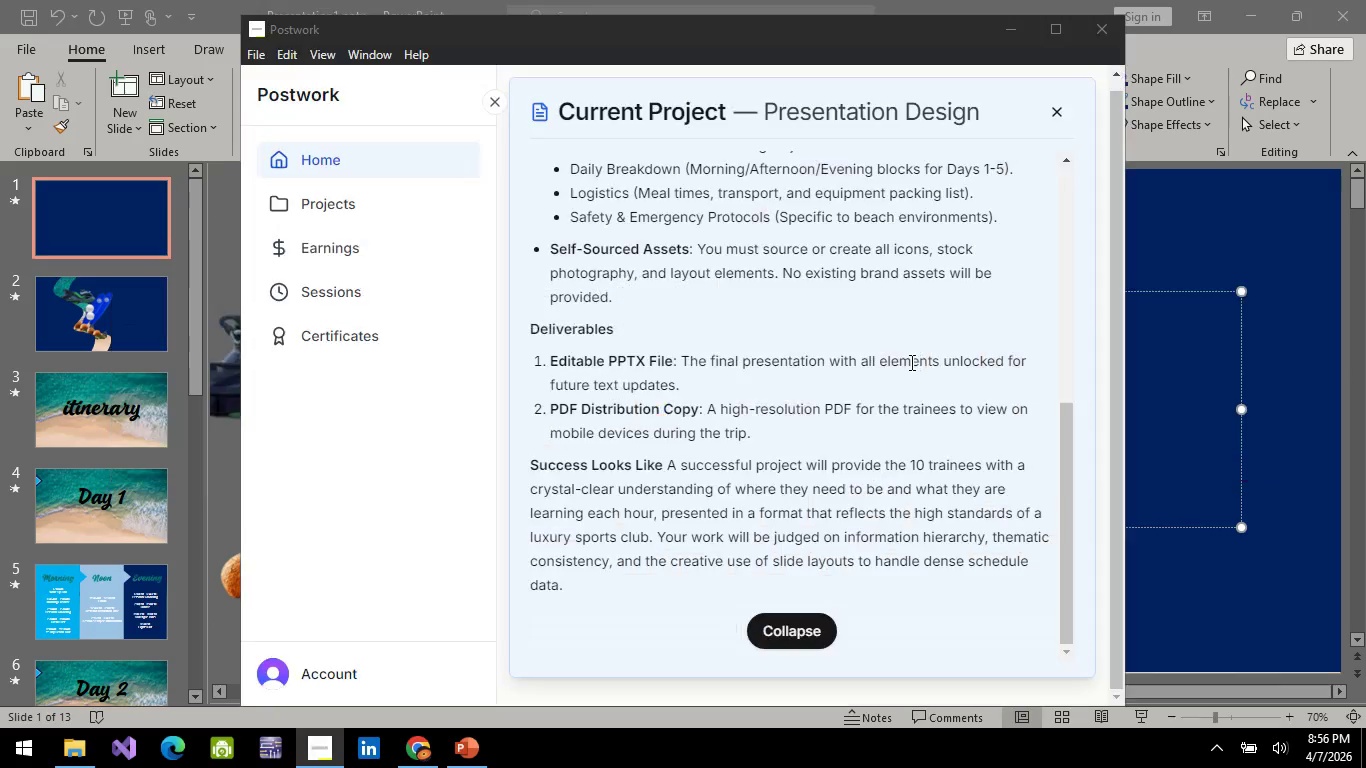 
key(Alt+Tab)